 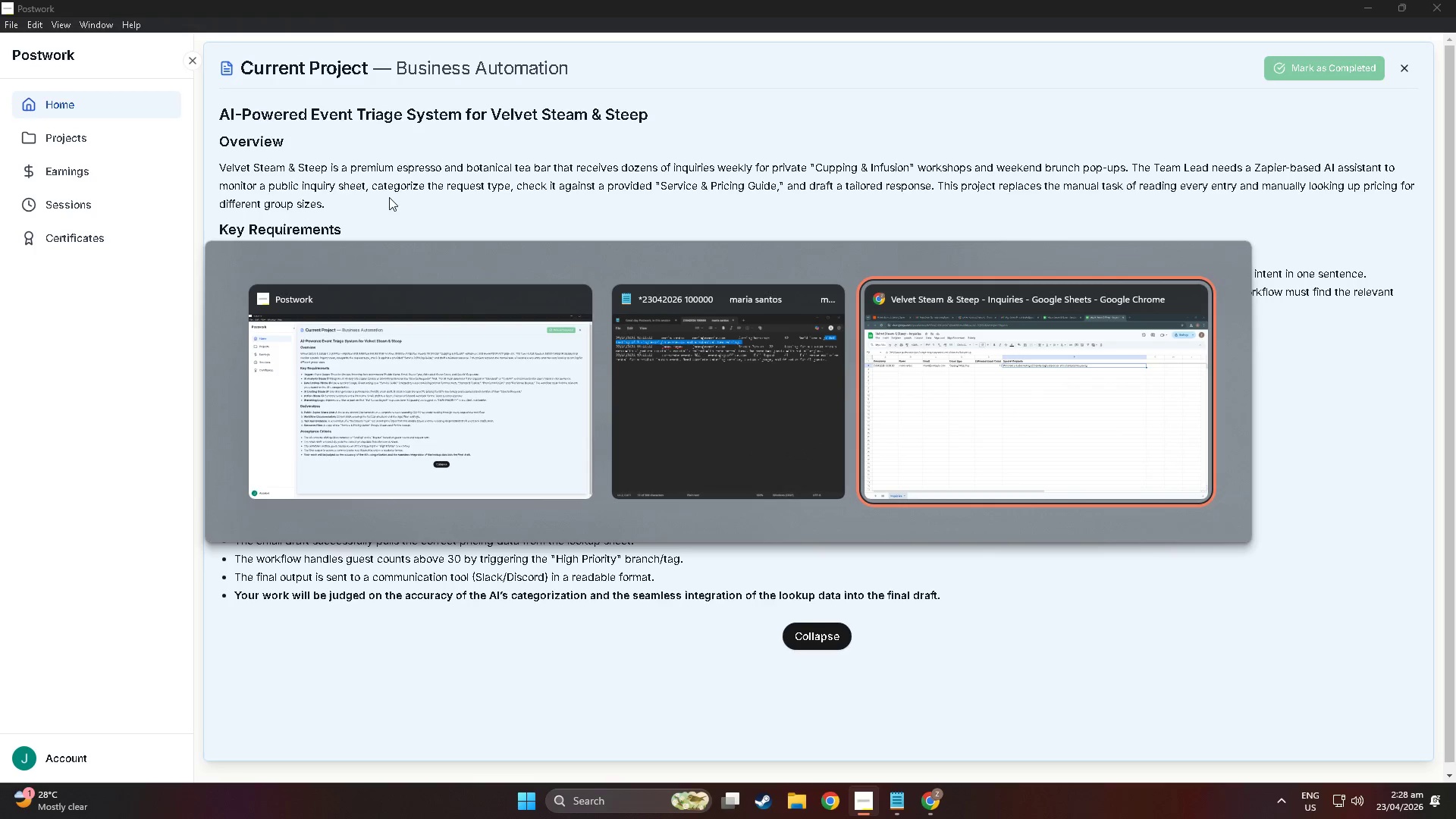 
left_click([125, 0])
 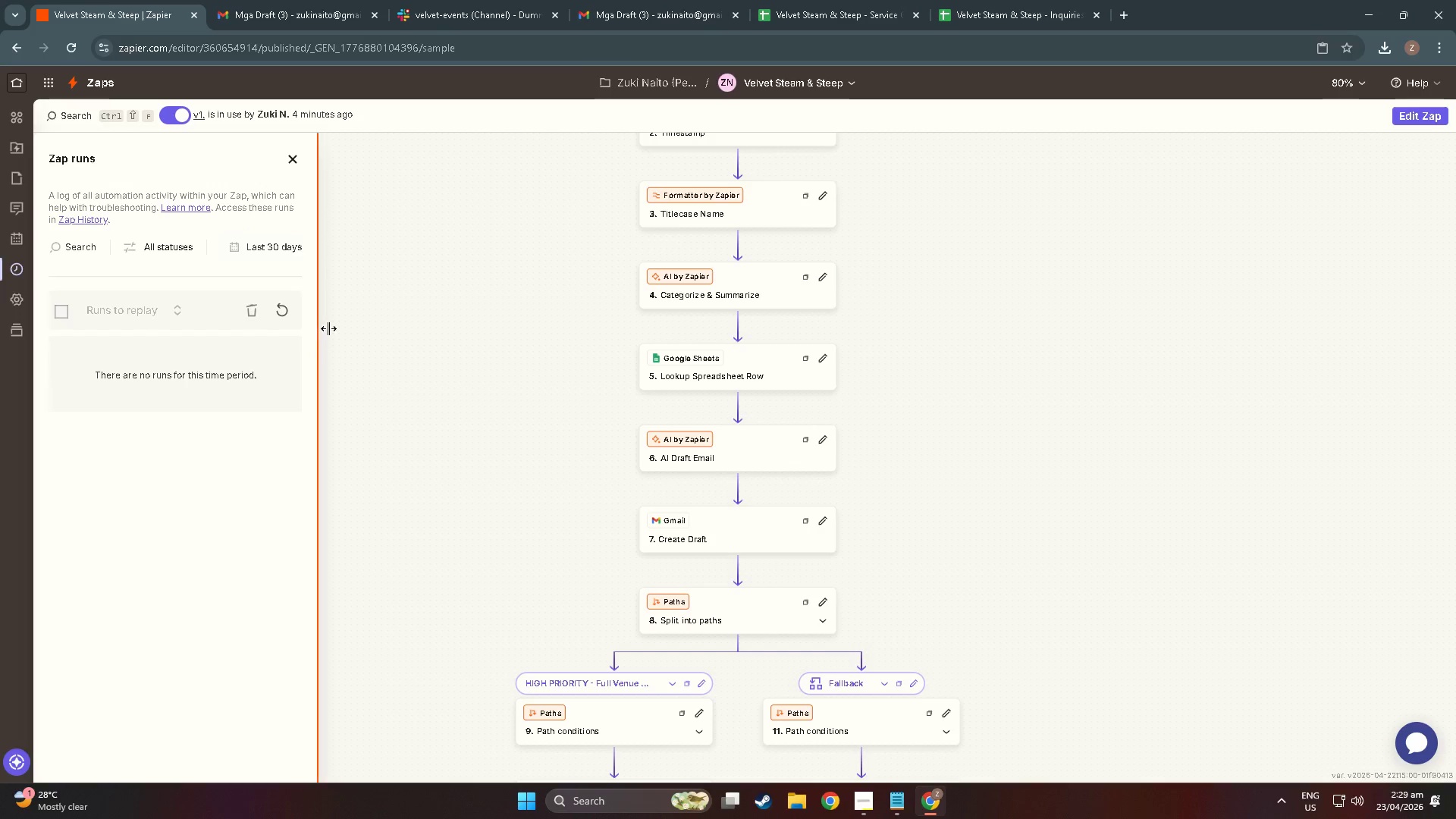 
left_click([290, 302])
 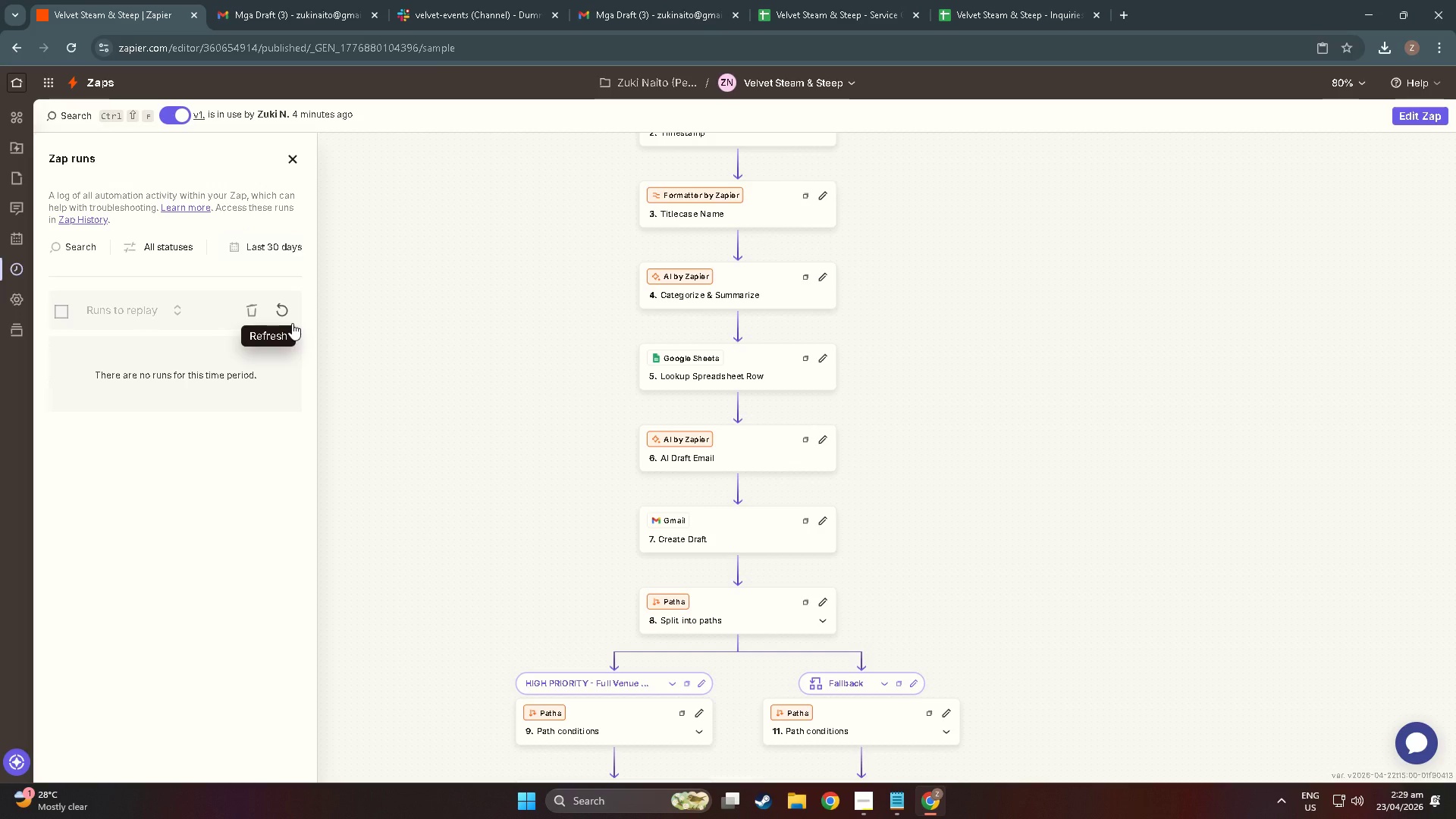 
left_click([290, 323])
 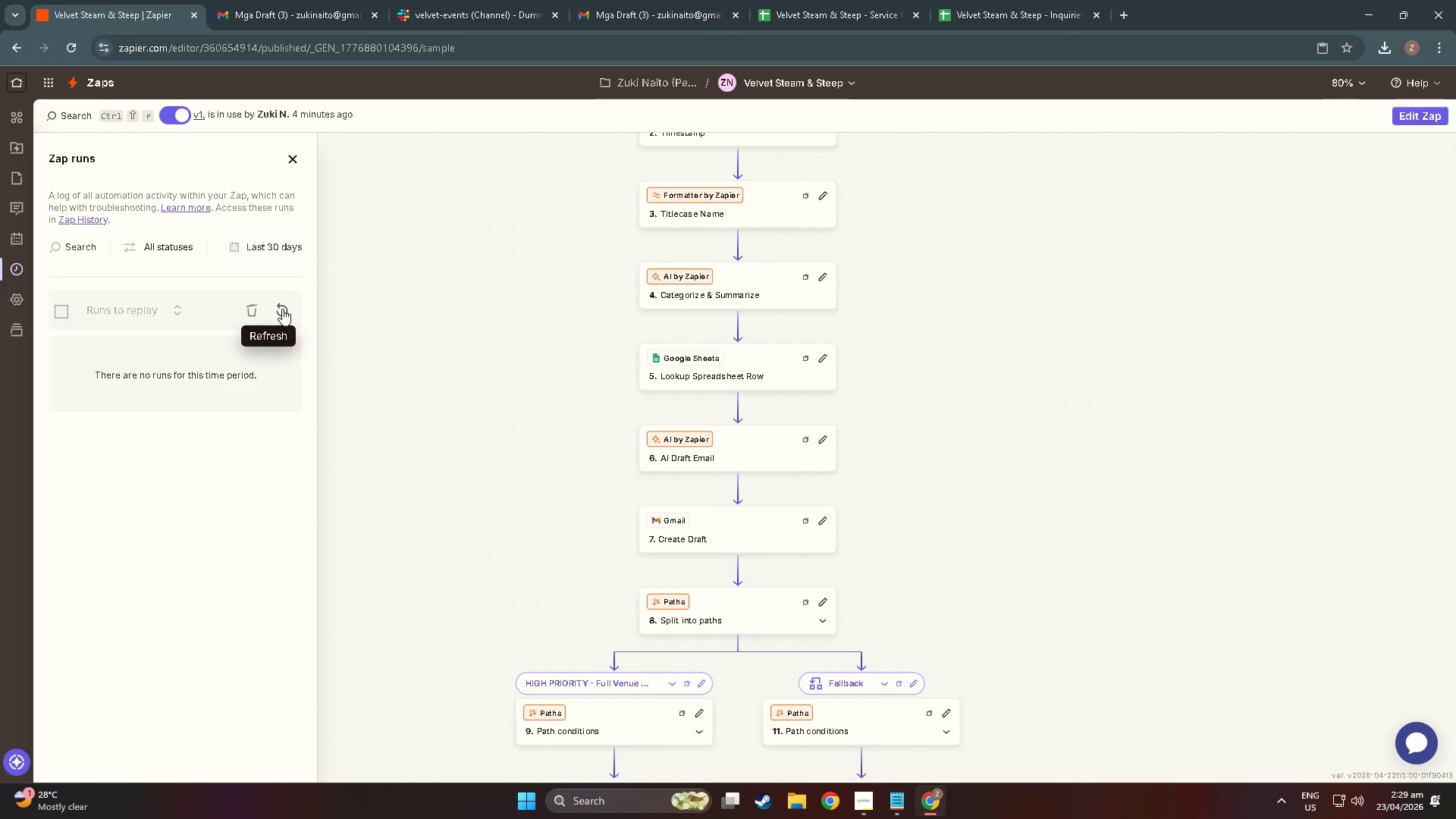 
left_click([282, 309])
 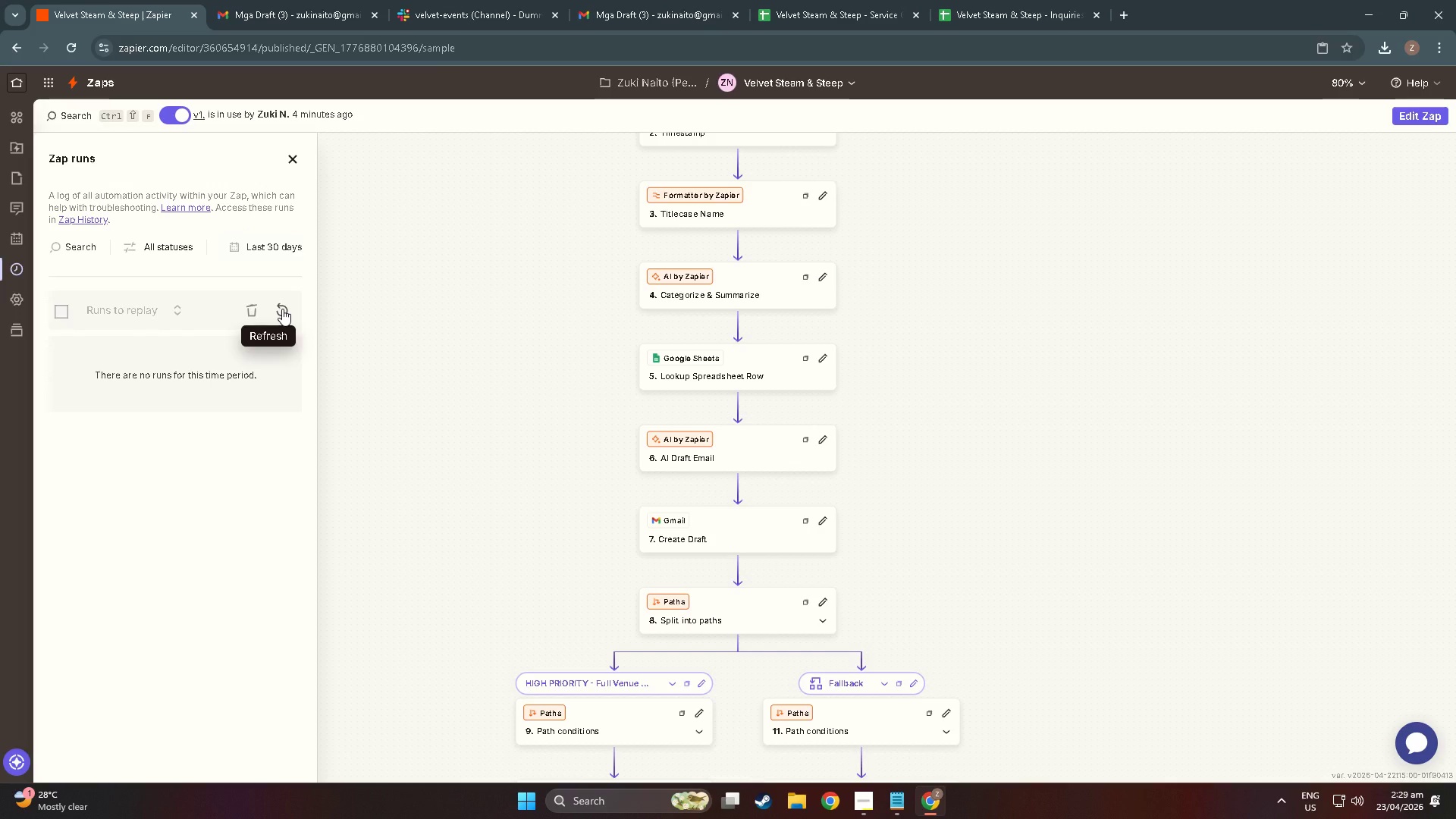 
left_click([282, 309])
 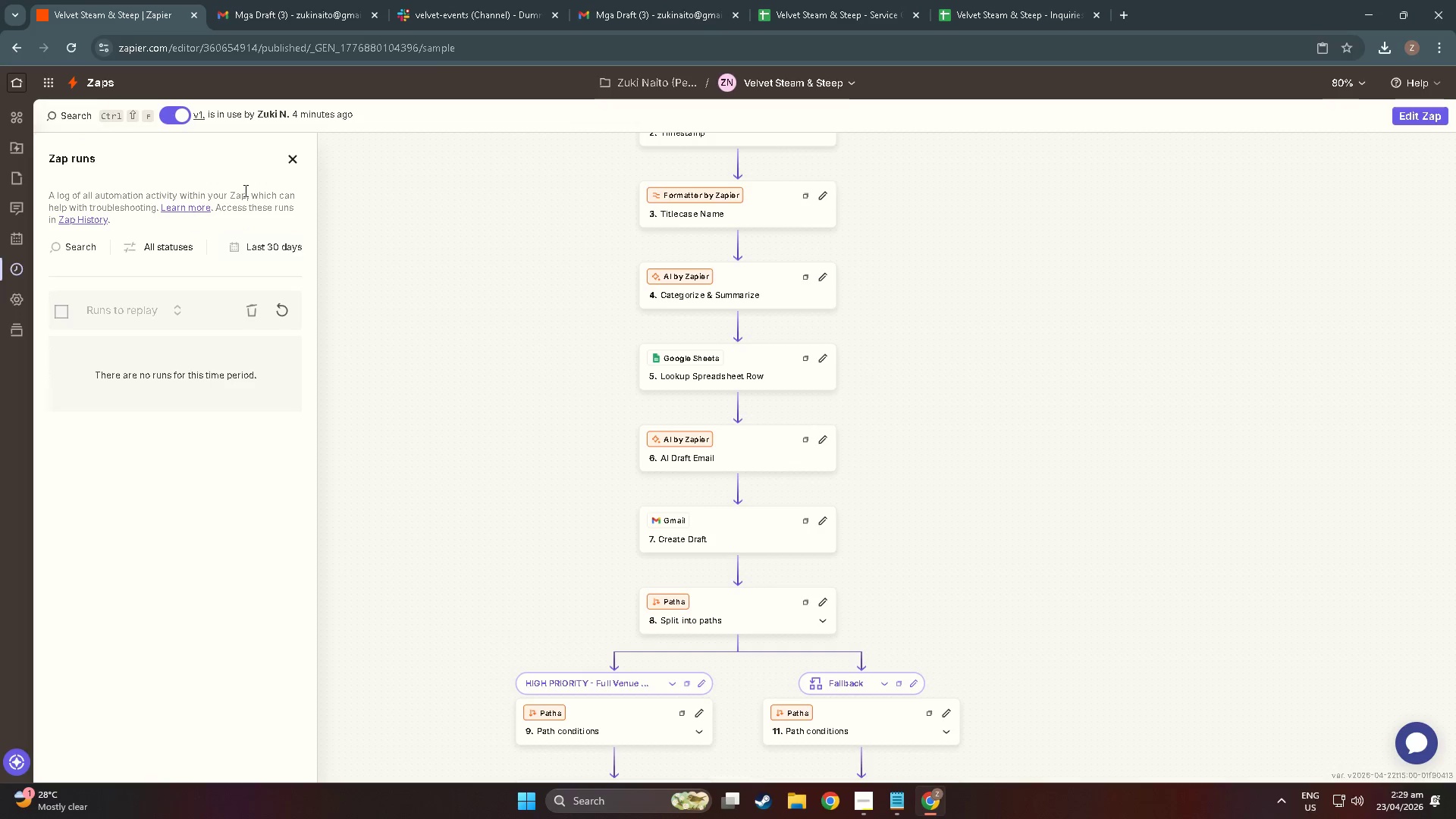 
wait(5.39)
 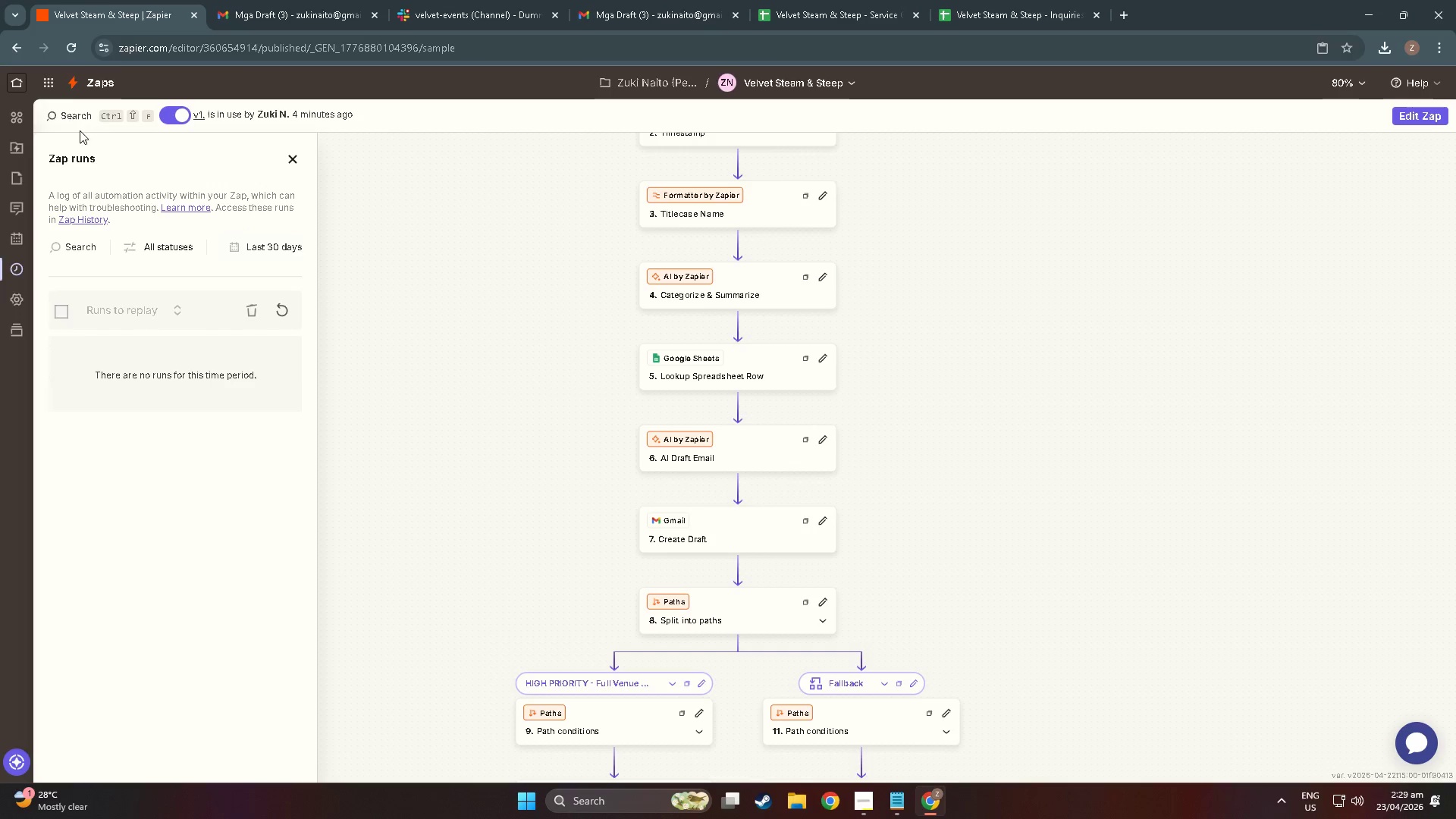 
left_click([287, 311])
 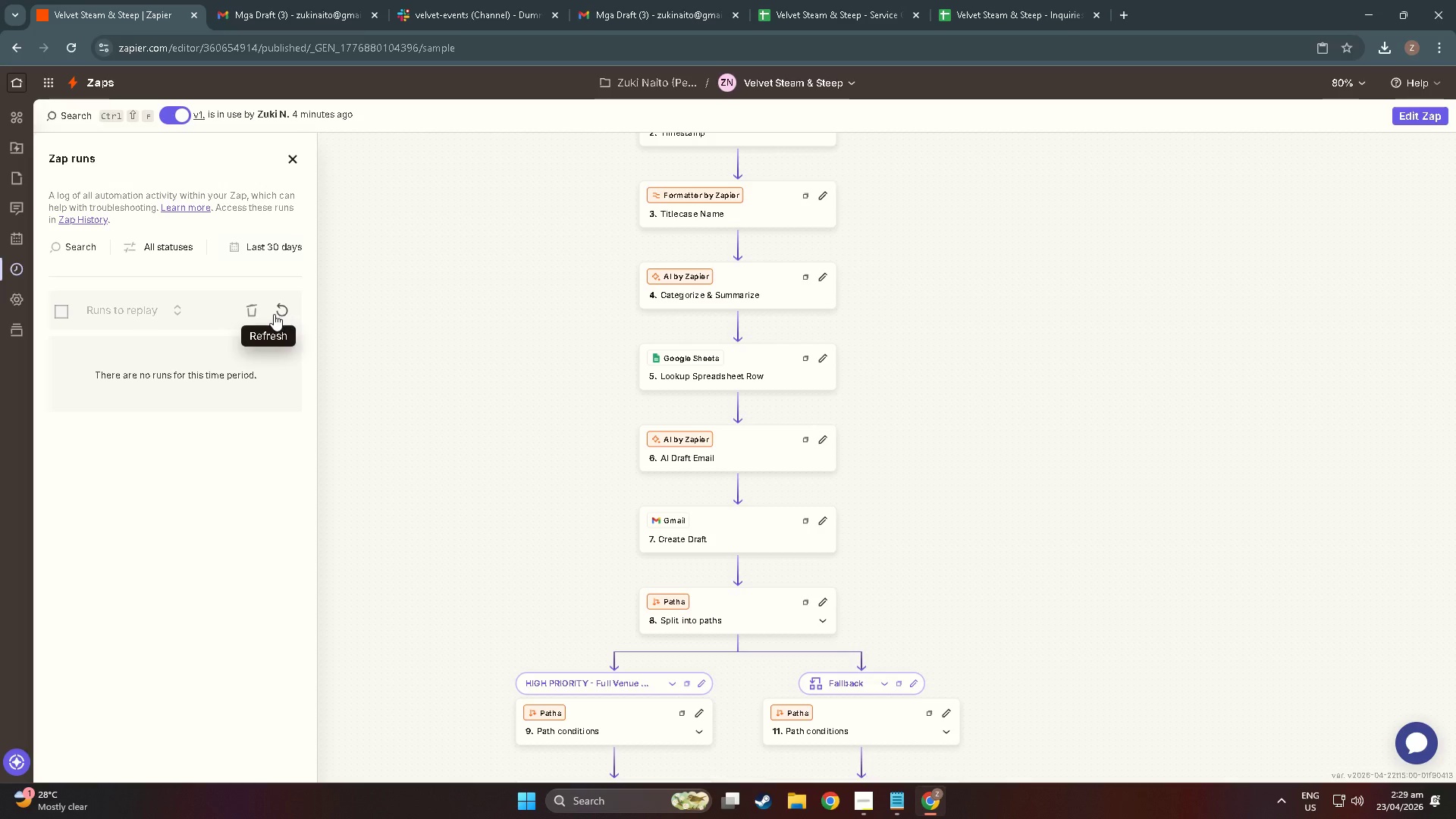 
left_click([284, 310])
 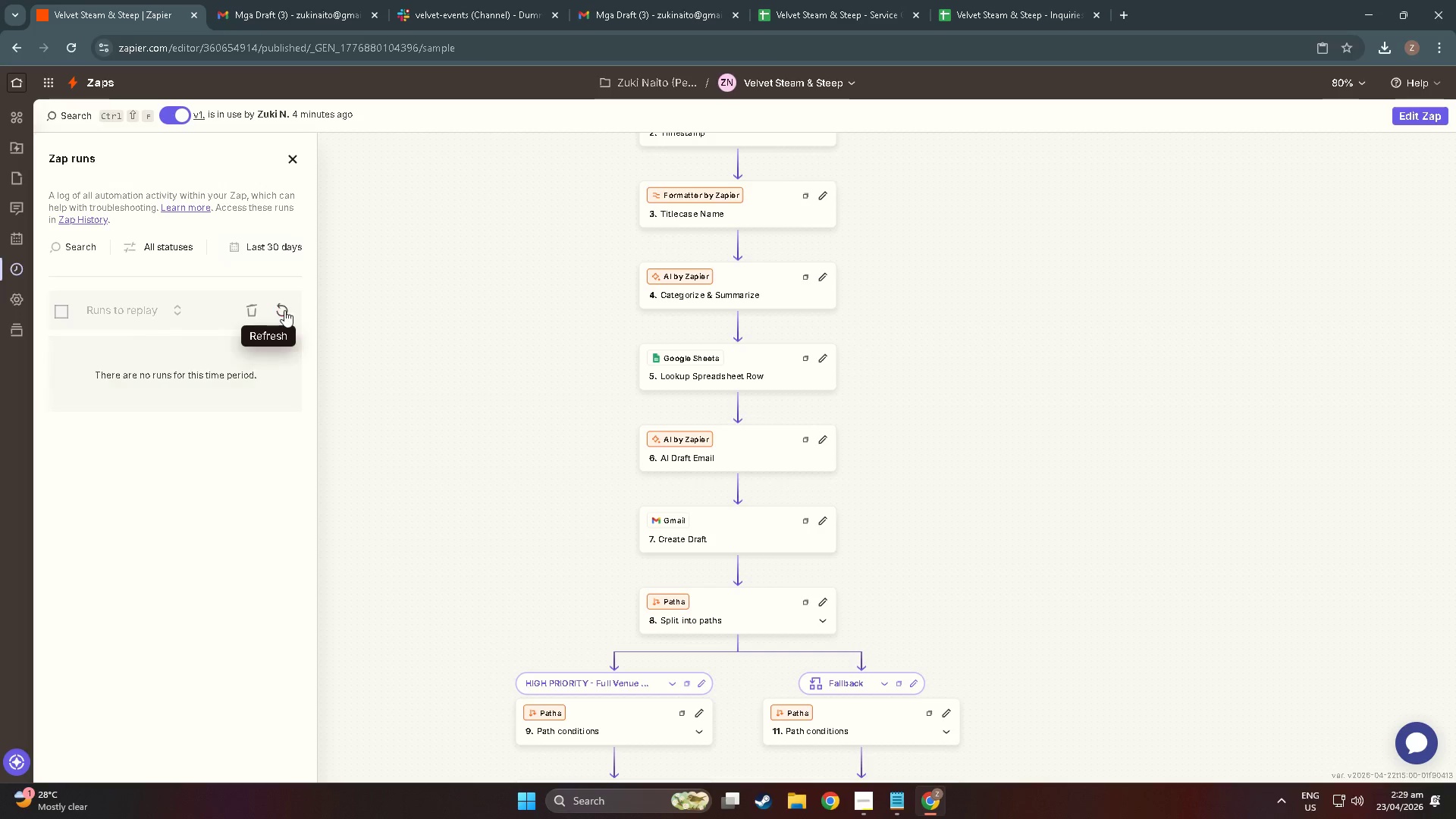 
left_click([284, 310])
 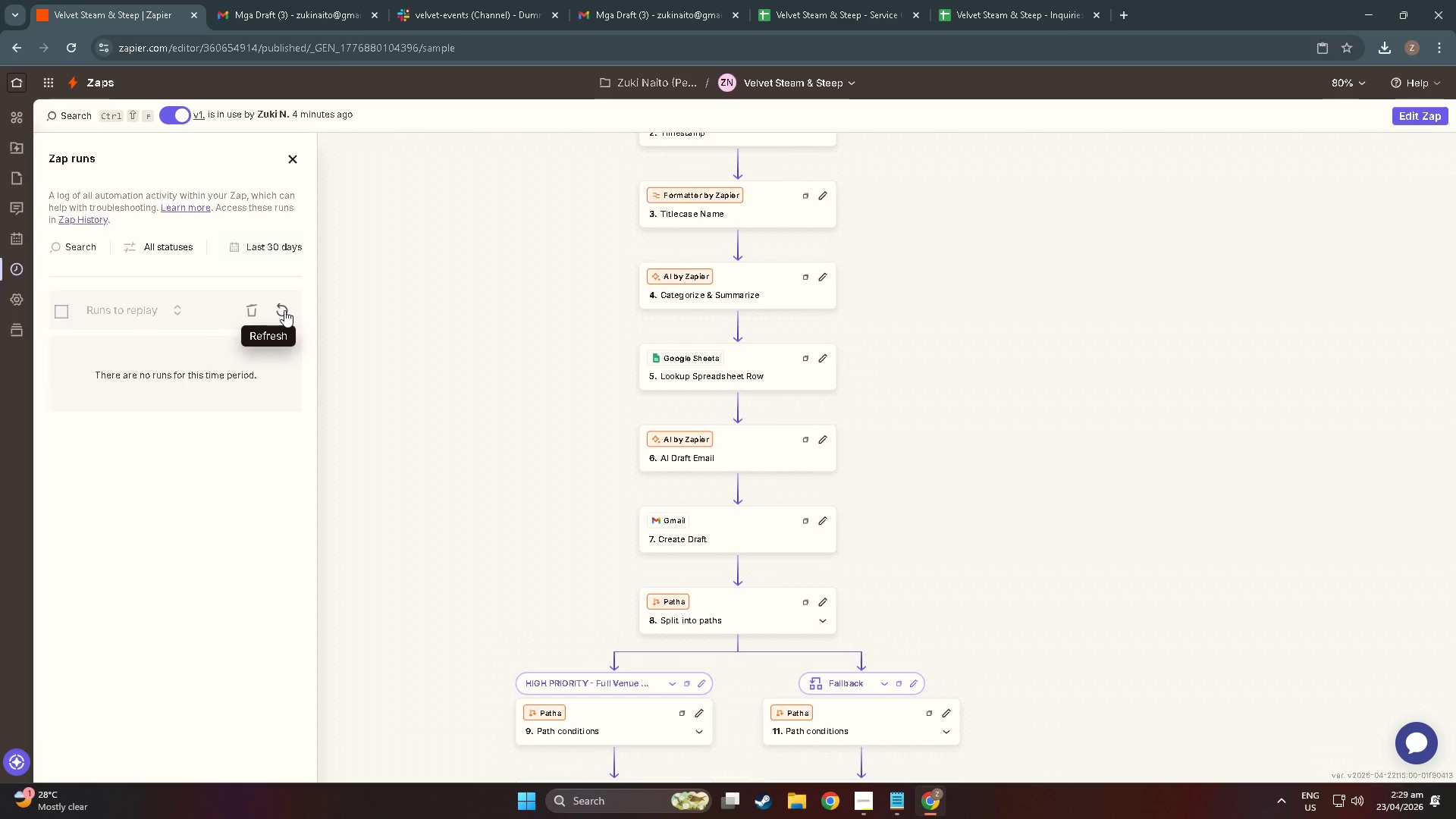 
left_click([284, 310])
 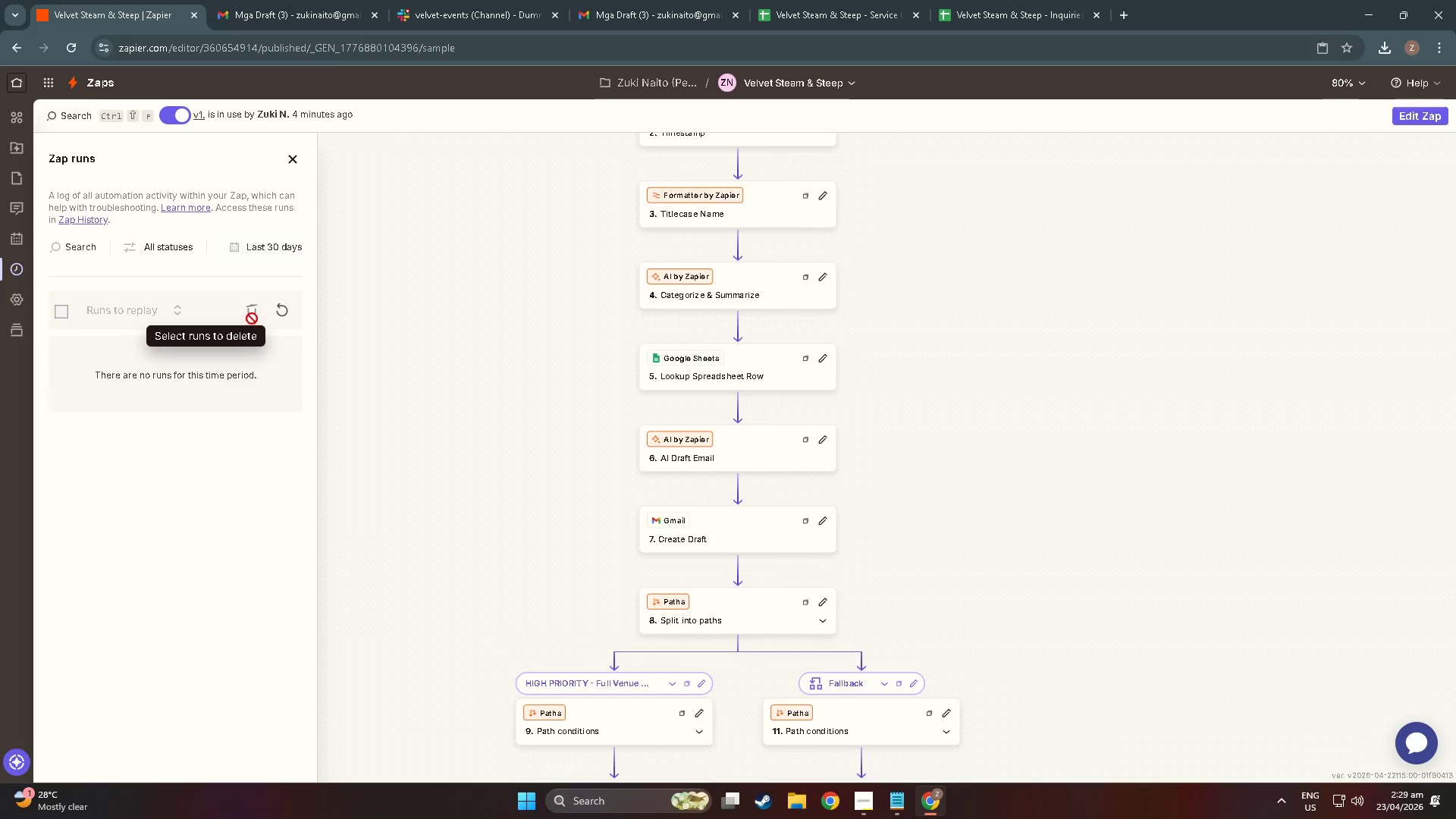 
left_click([278, 312])
 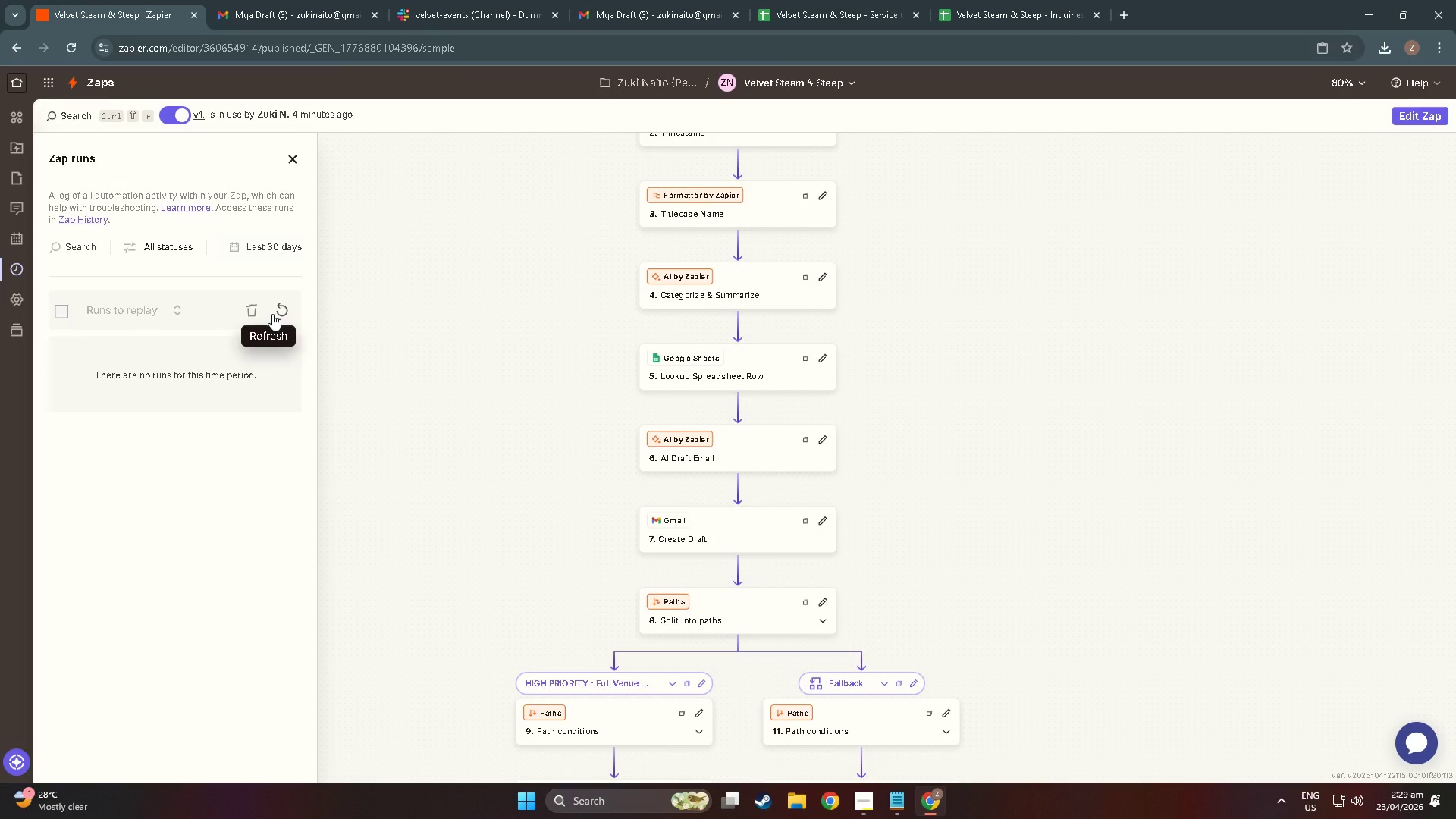 
left_click([272, 314])
 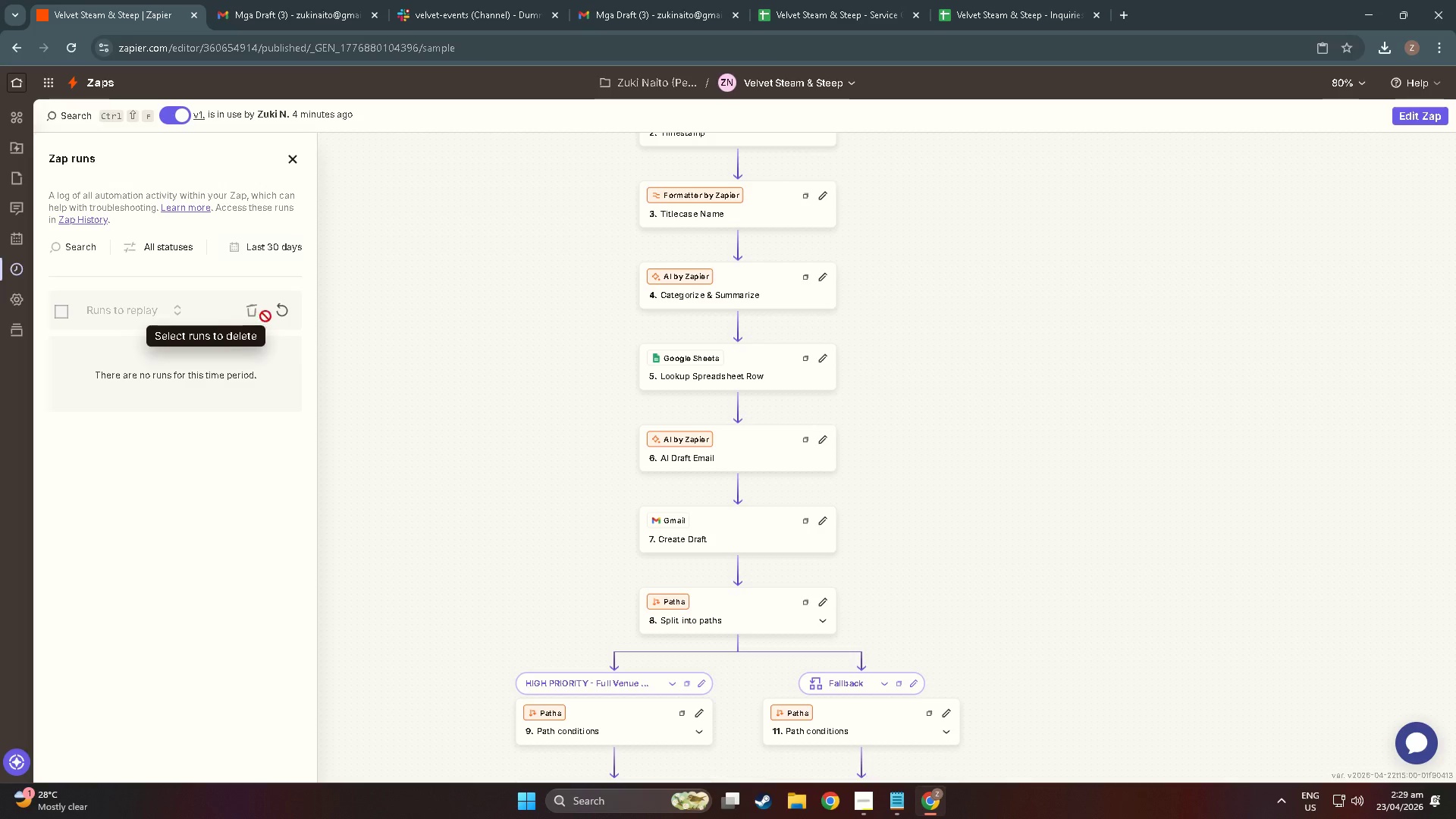 
left_click([278, 306])
 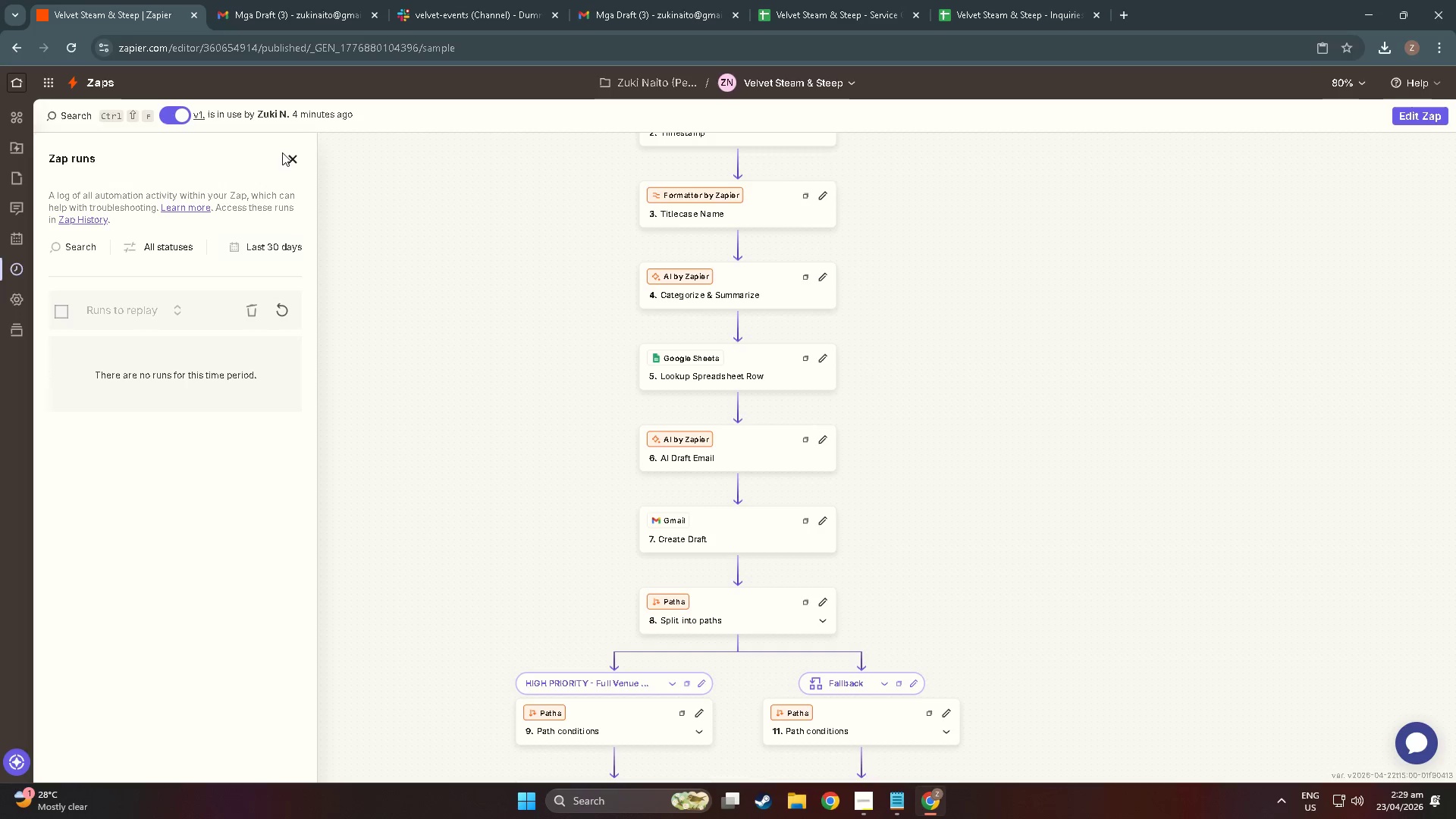 
wait(8.73)
 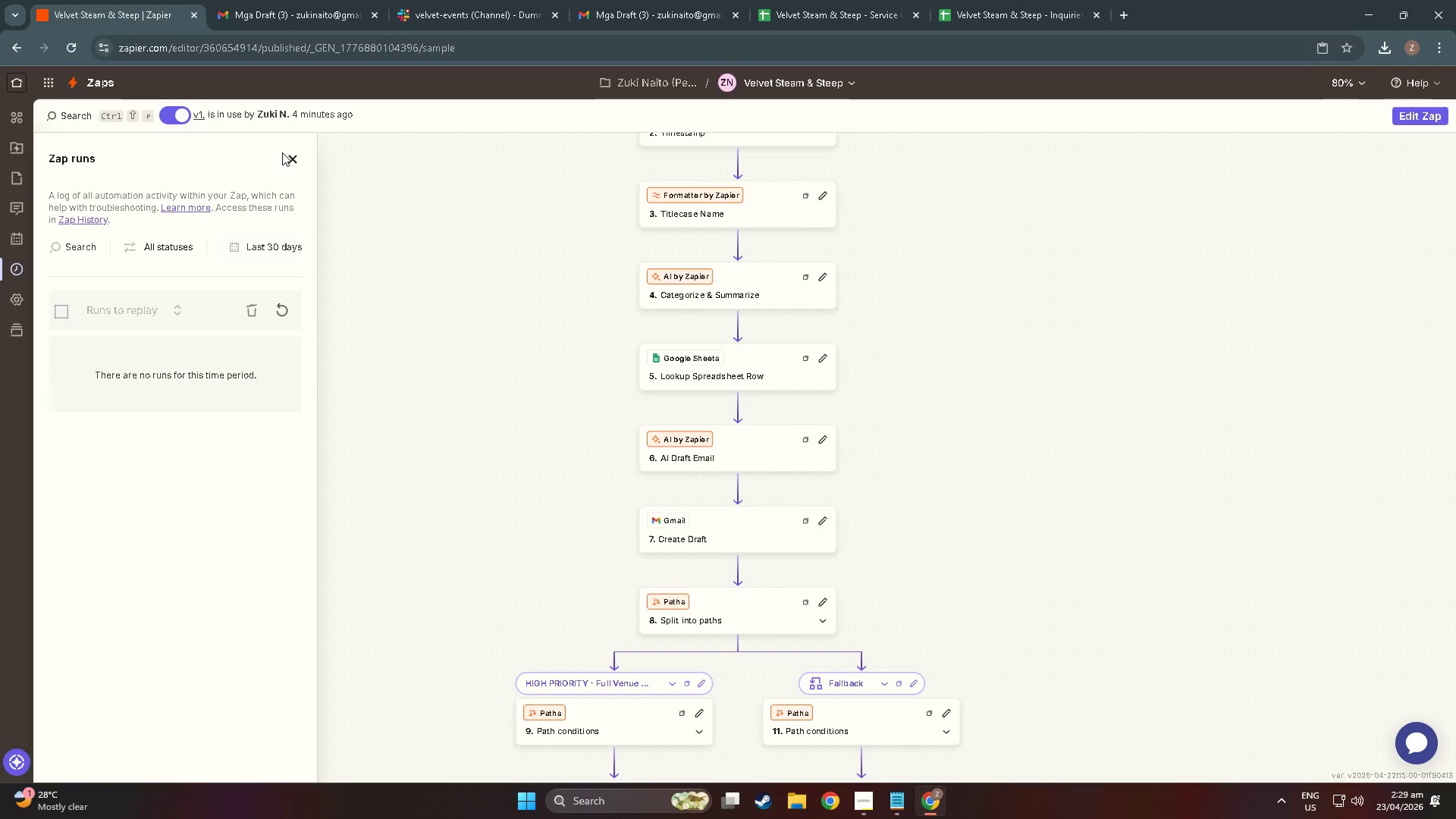 
left_click([974, 0])
 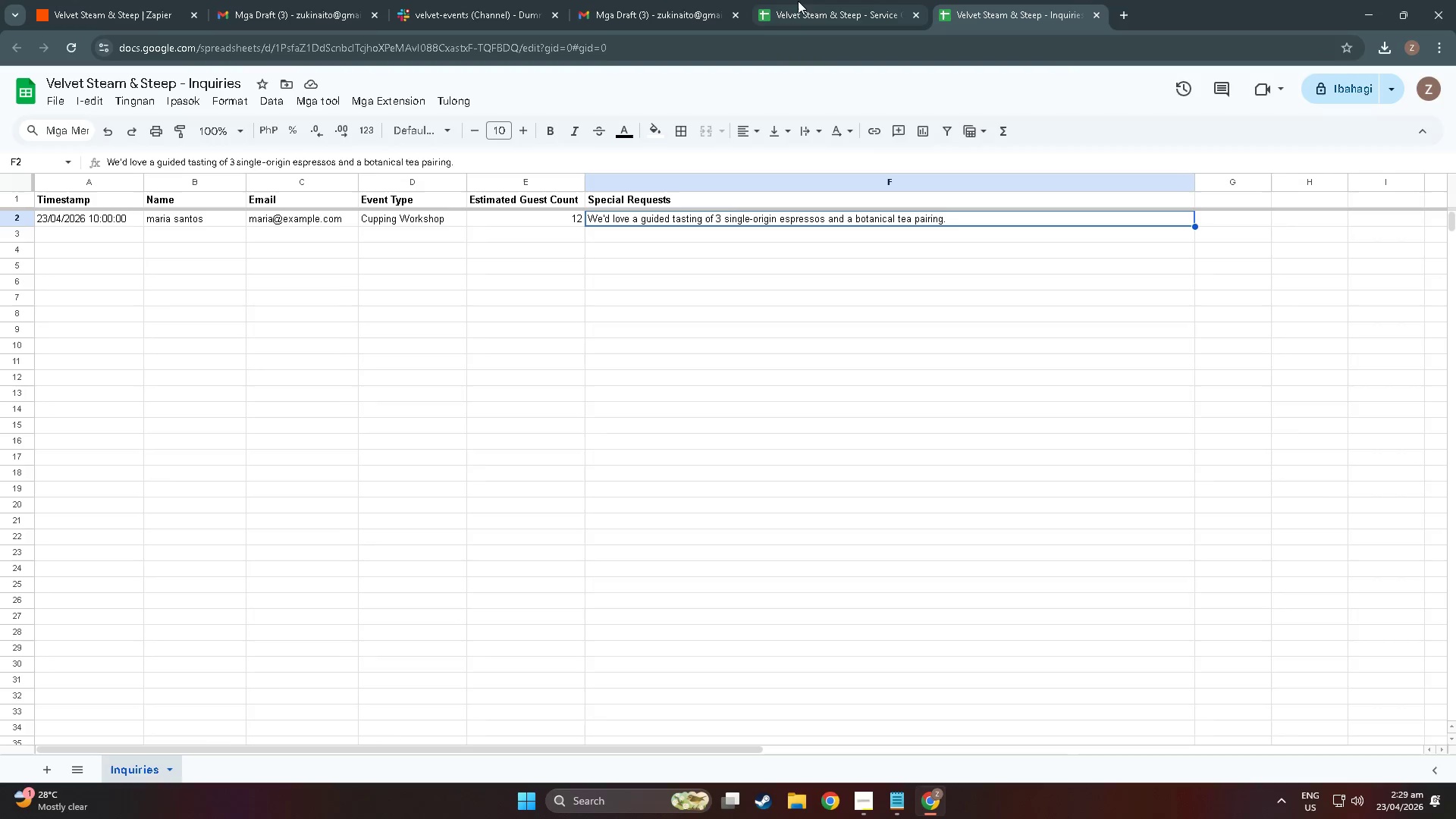 
left_click([828, 0])
 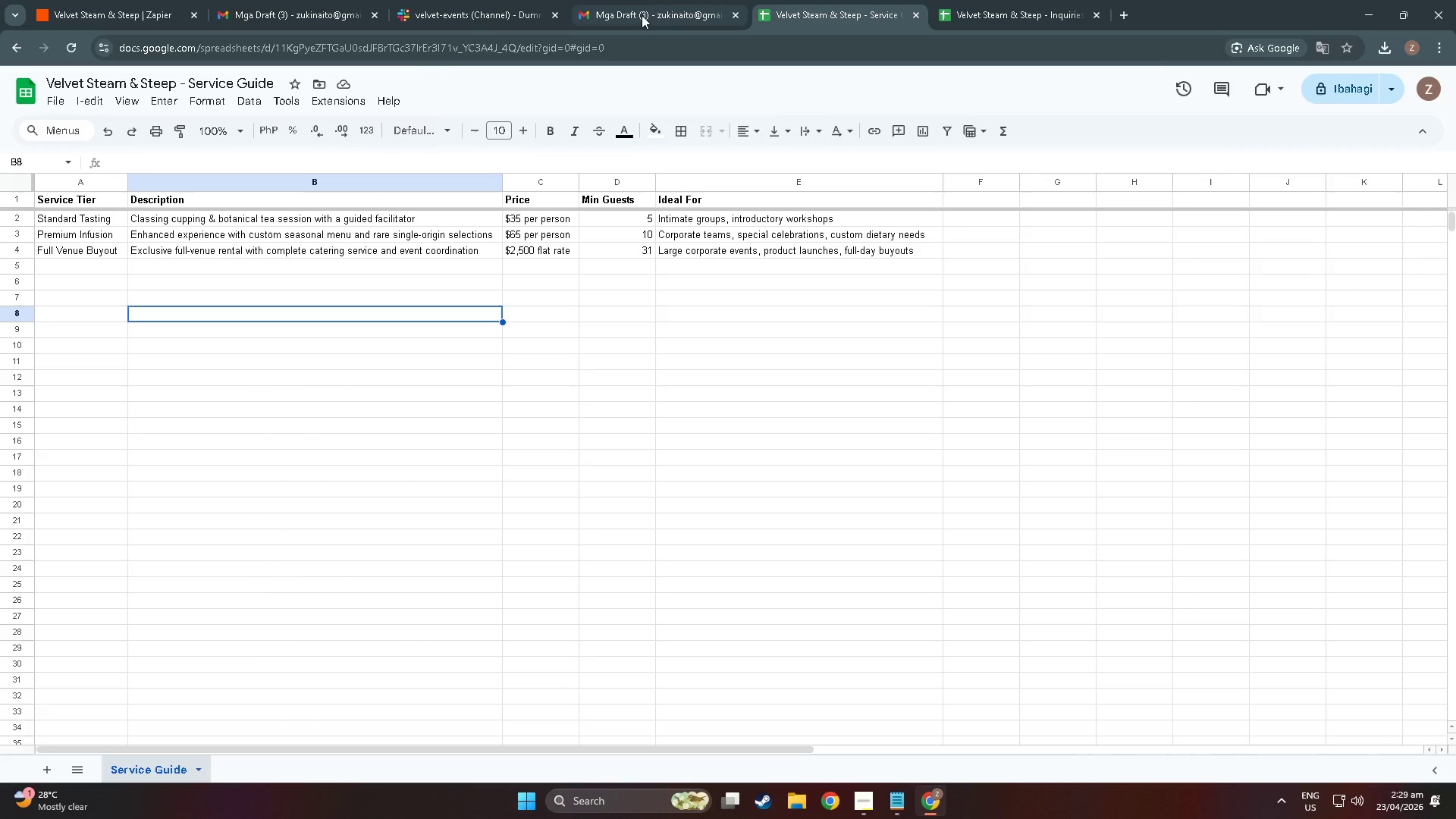 
left_click([647, 2])
 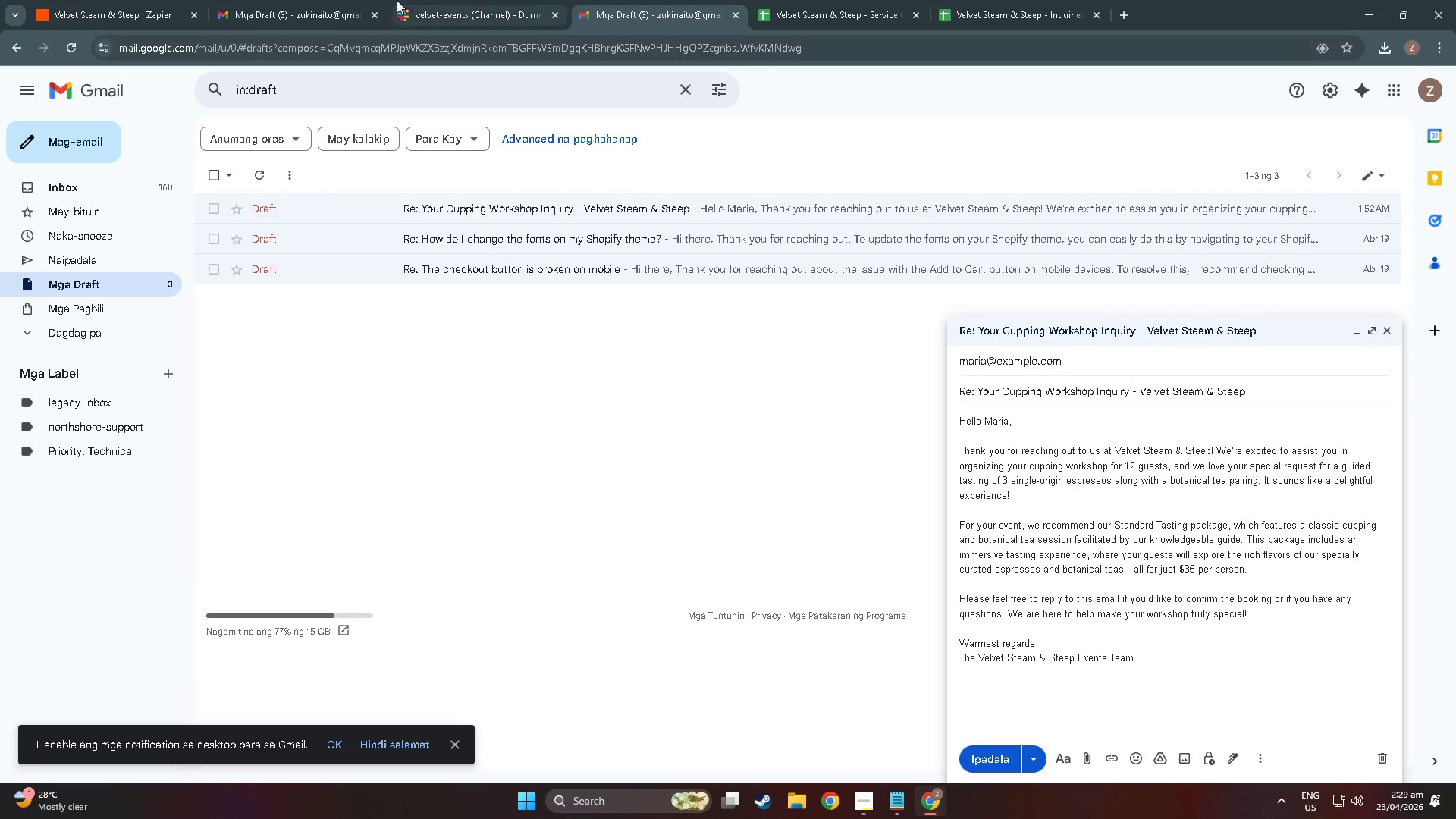 
left_click([453, 0])
 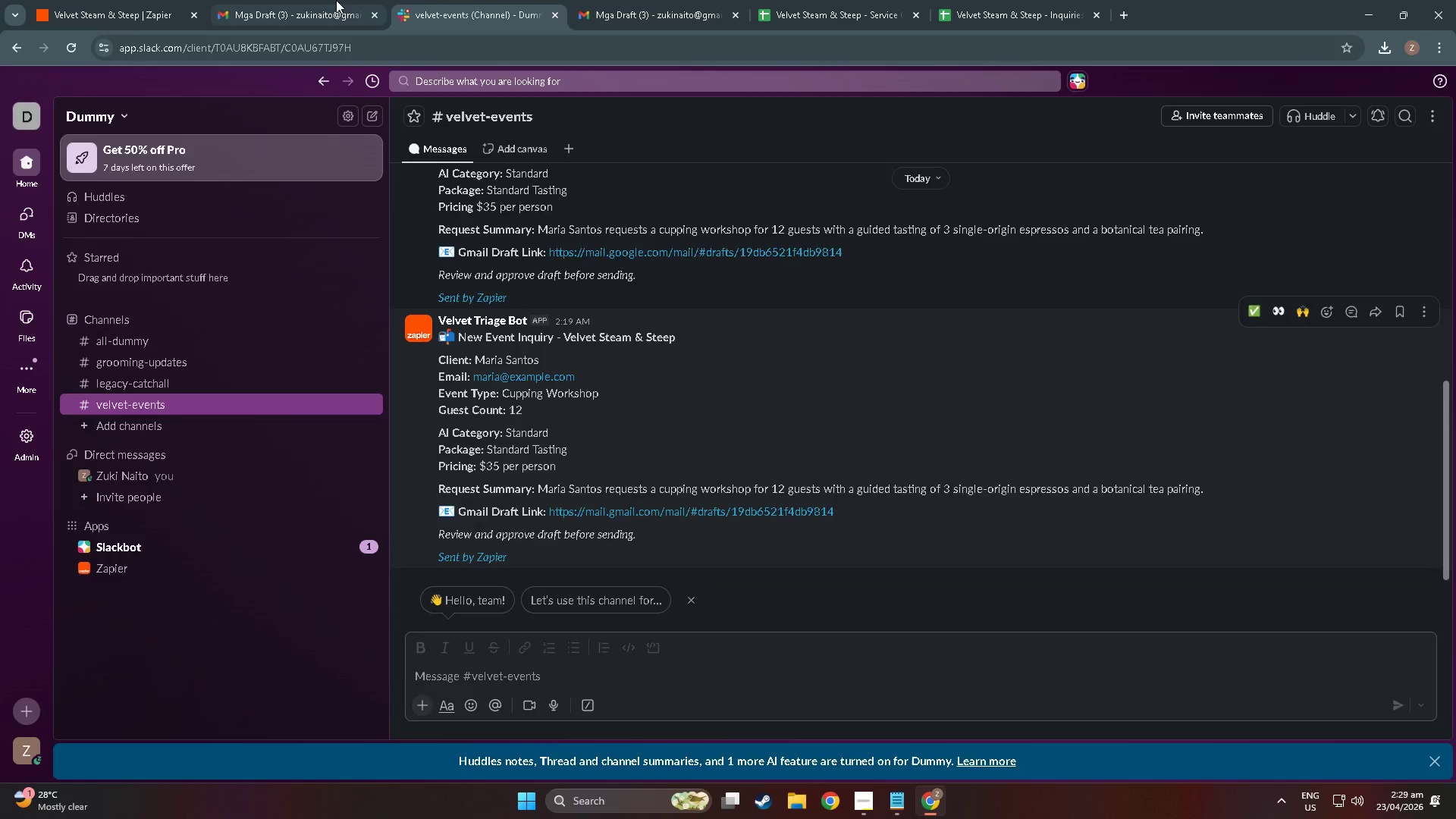 
left_click([305, 0])